 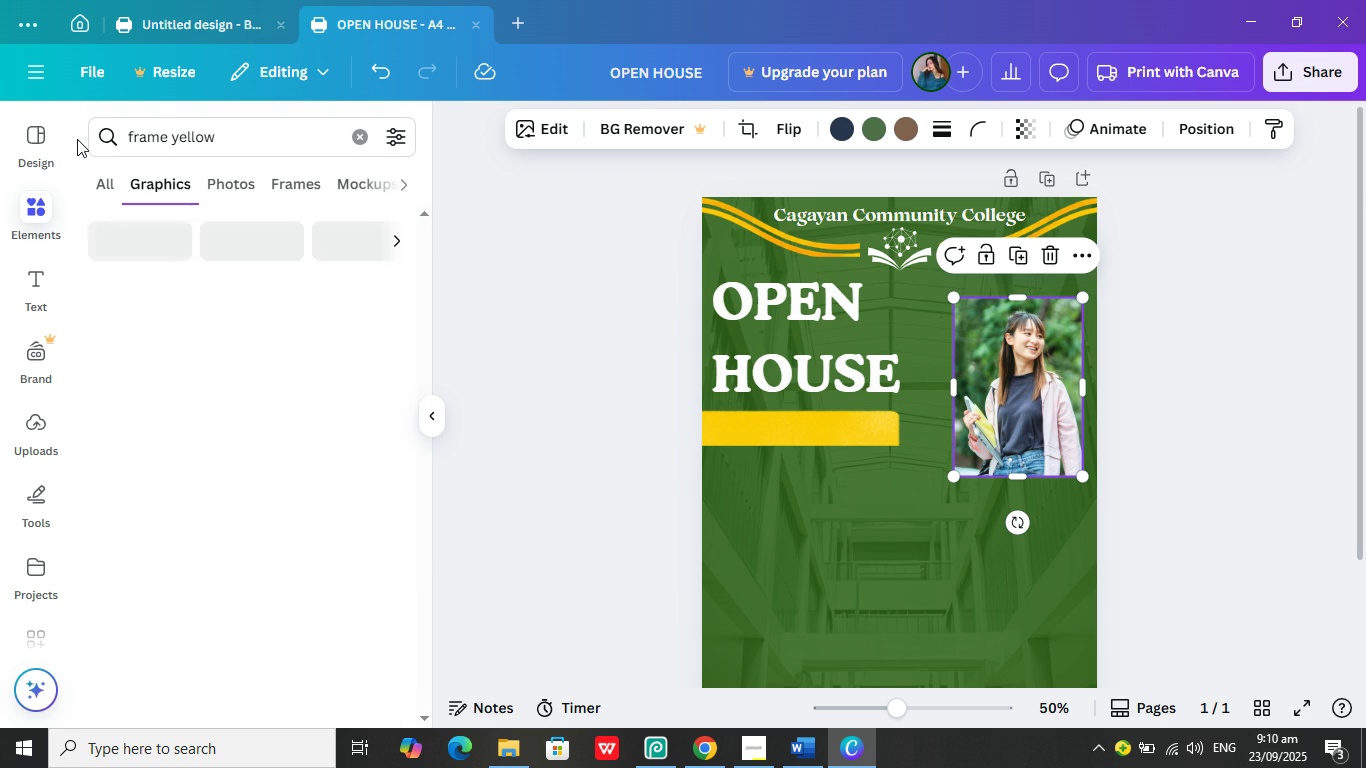 
key(Enter)
 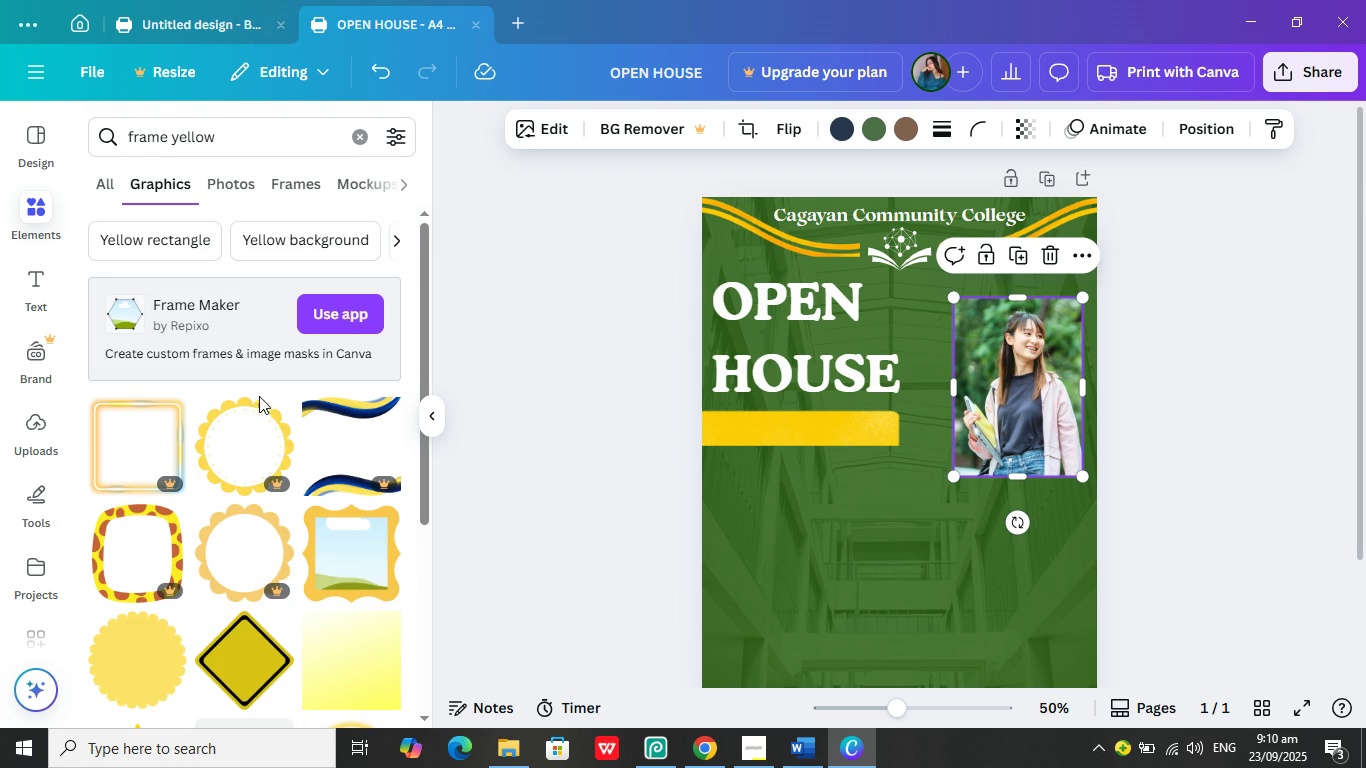 
scroll: coordinate [141, 415], scroll_direction: down, amount: 14.0
 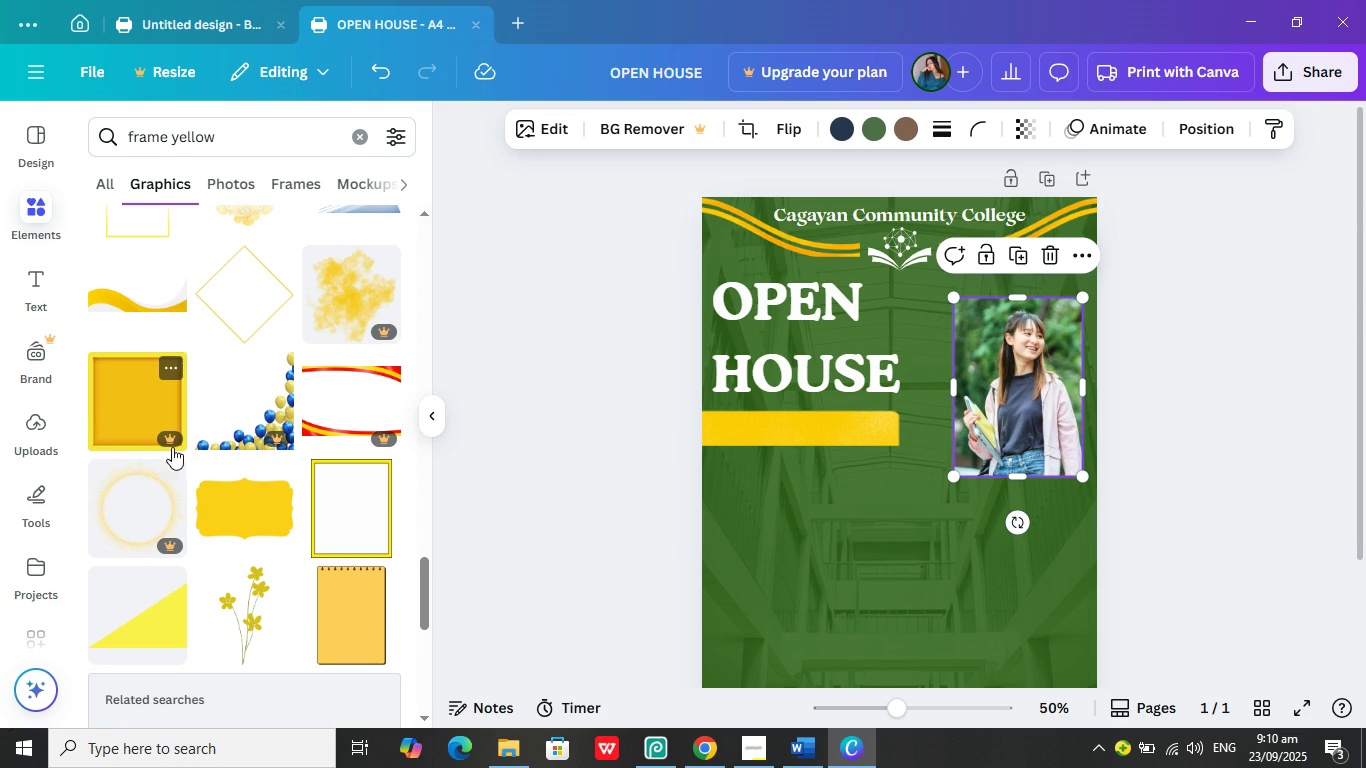 
mouse_move([361, 529])
 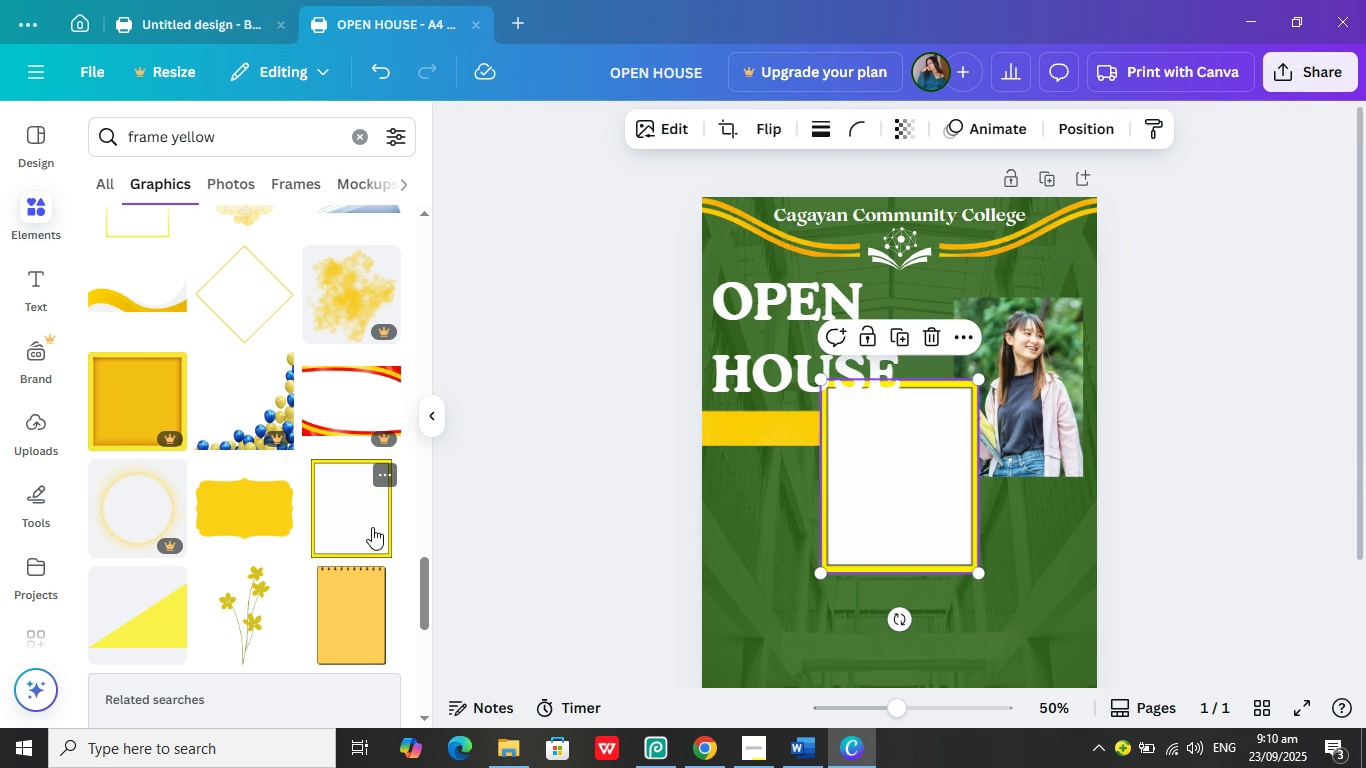 
left_click([372, 527])